 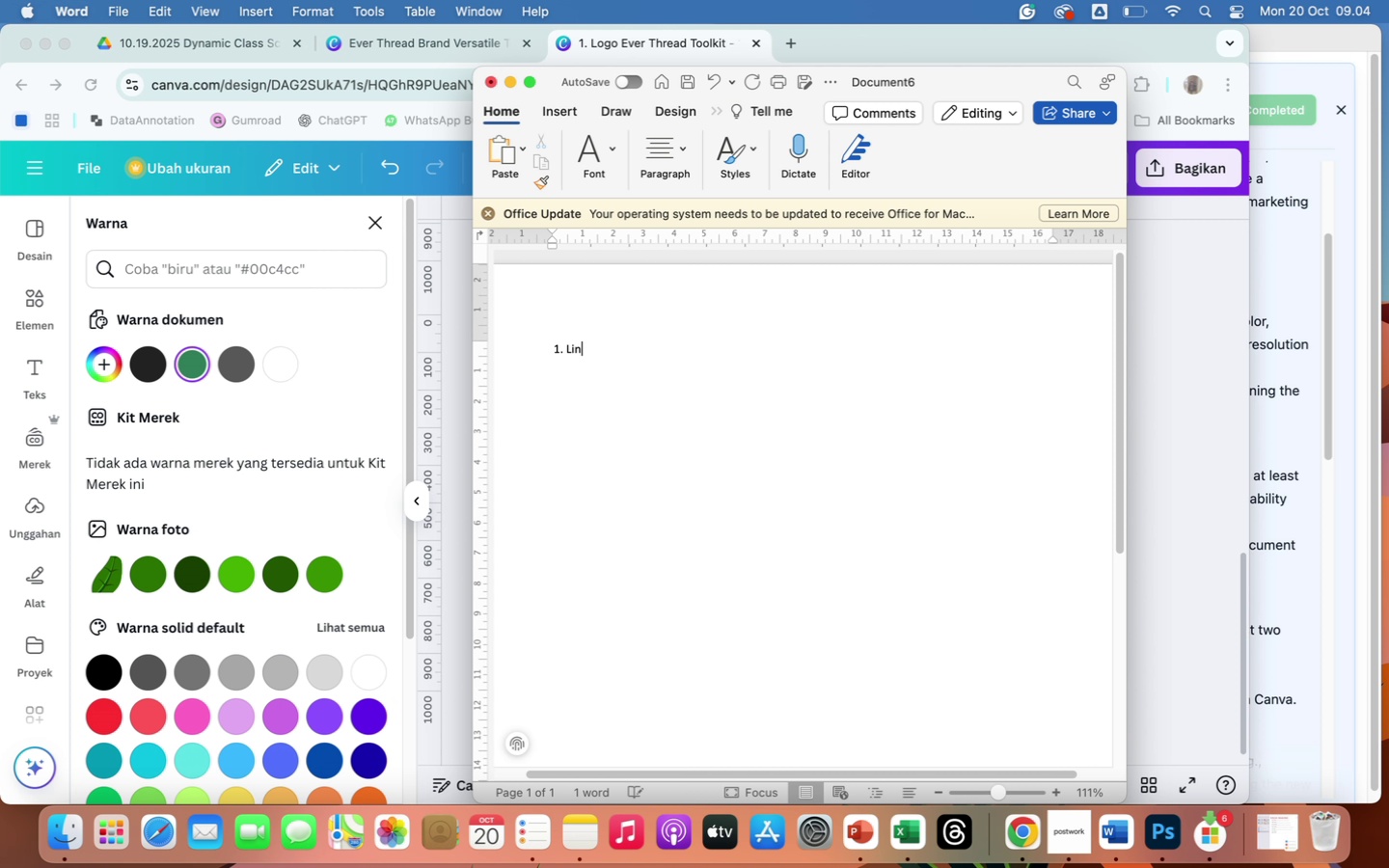 
hold_key(key=ShiftLeft, duration=0.63)
 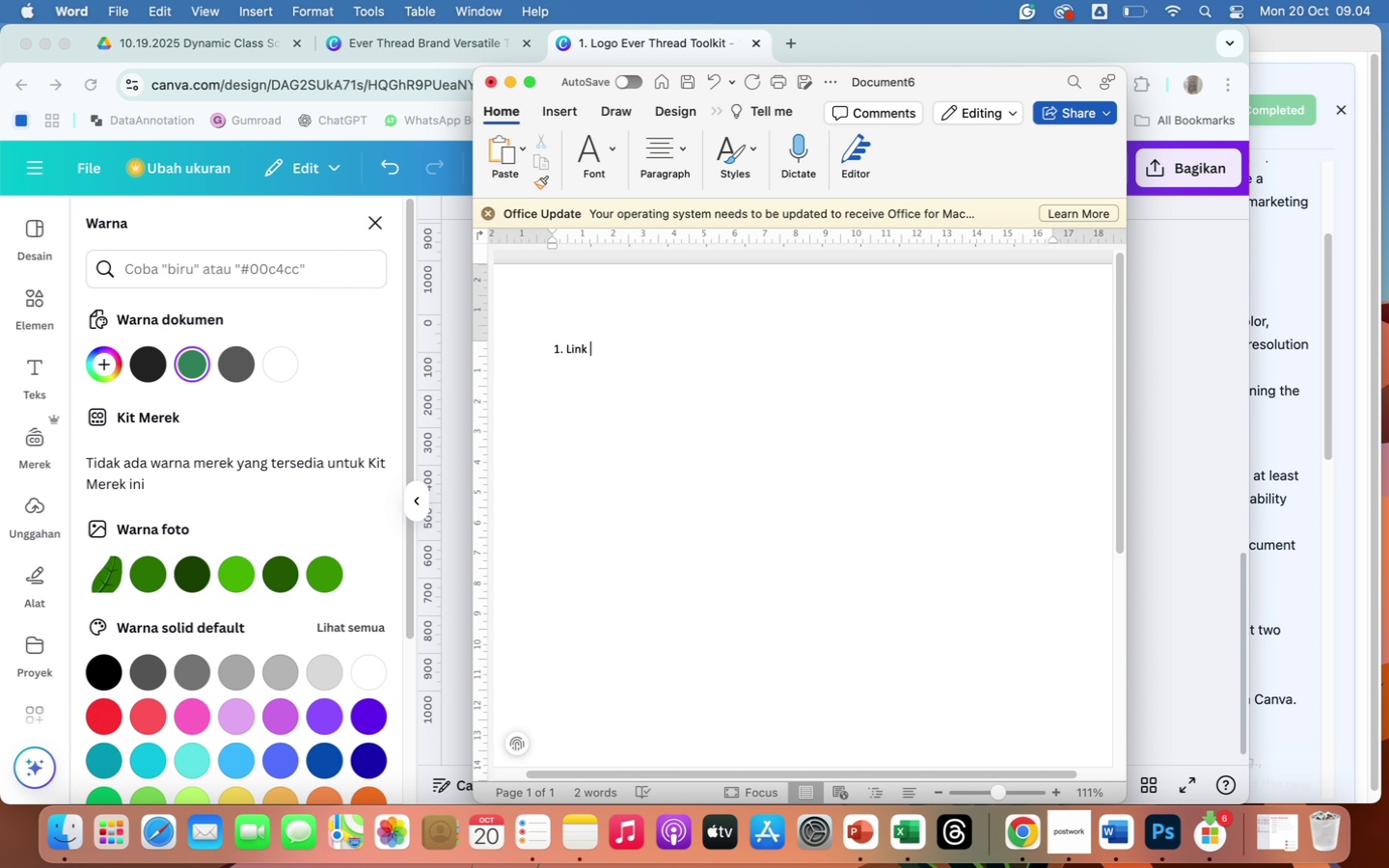 
hold_key(key=ShiftLeft, duration=0.54)
 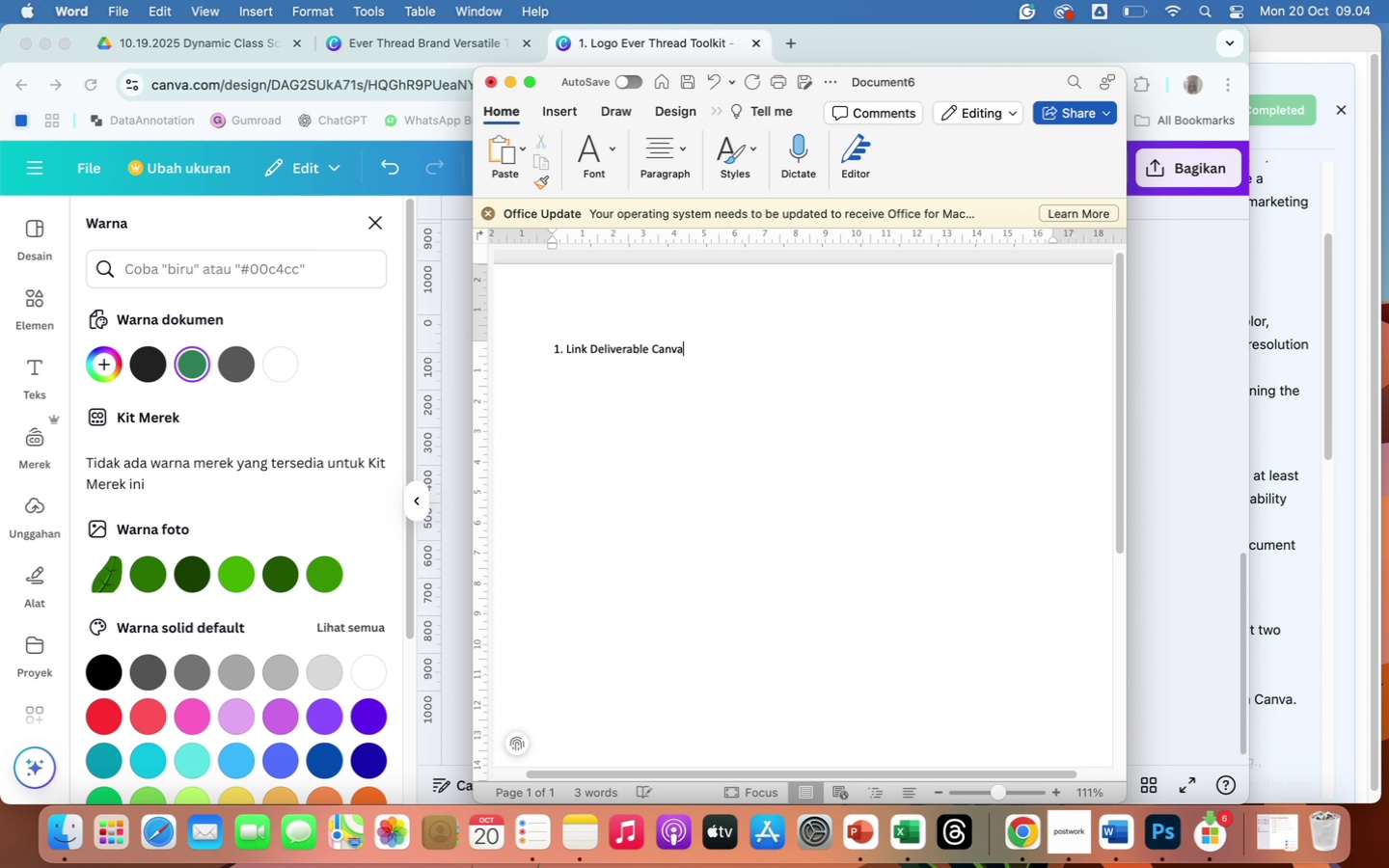 
wait(9.41)
 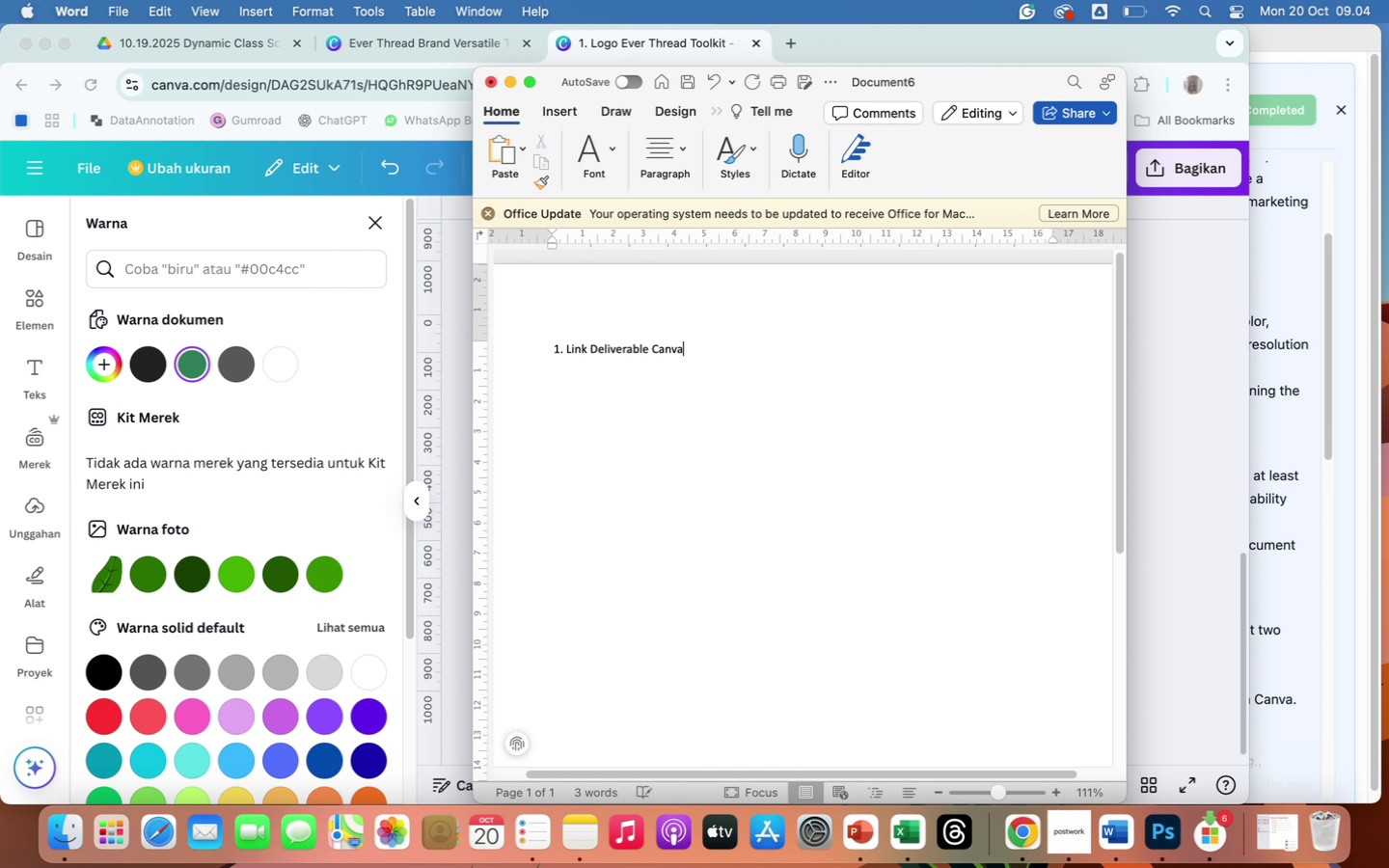 
hold_key(key=ShiftLeft, duration=0.33)
 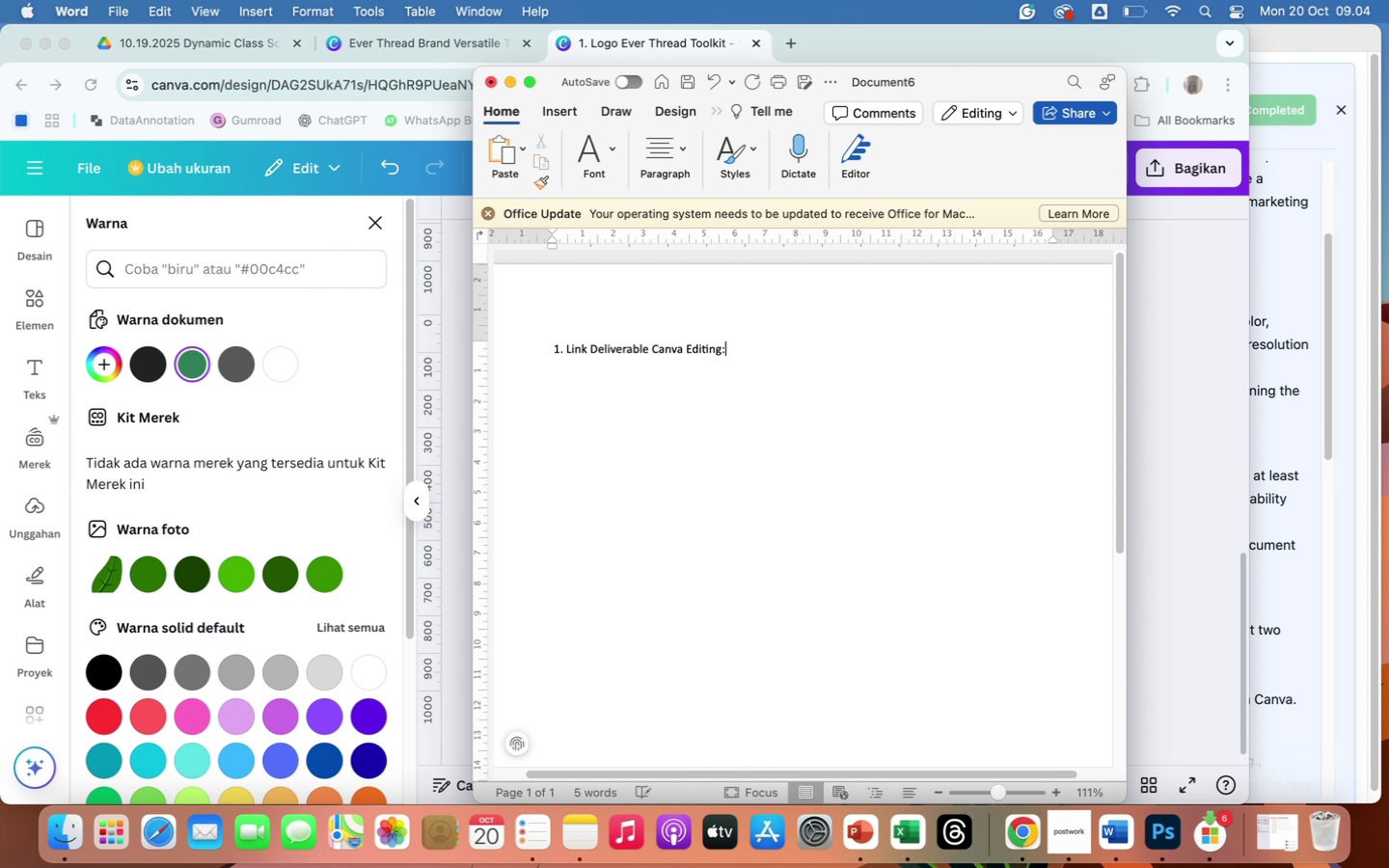 
key(Enter)
 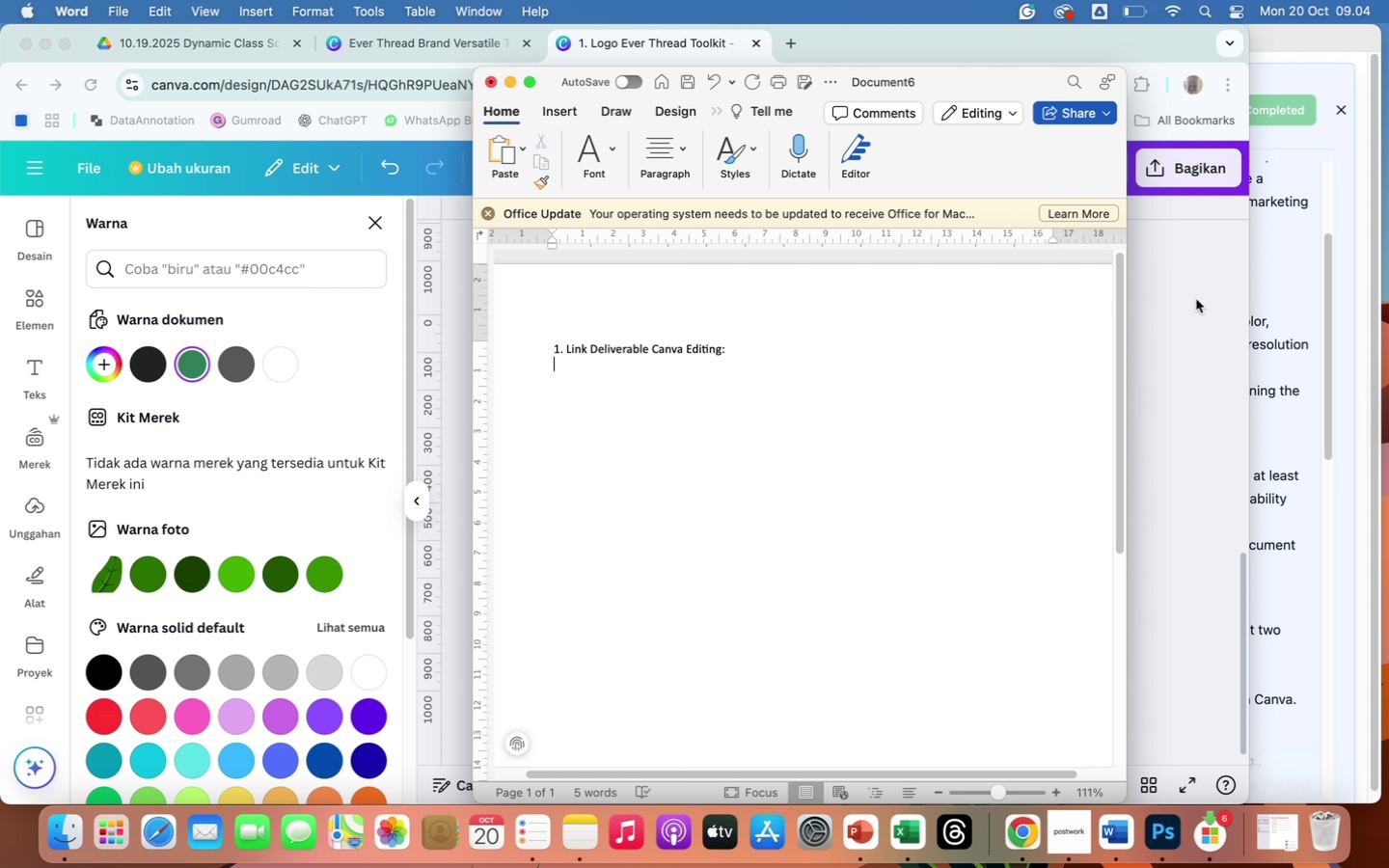 
left_click([1210, 322])
 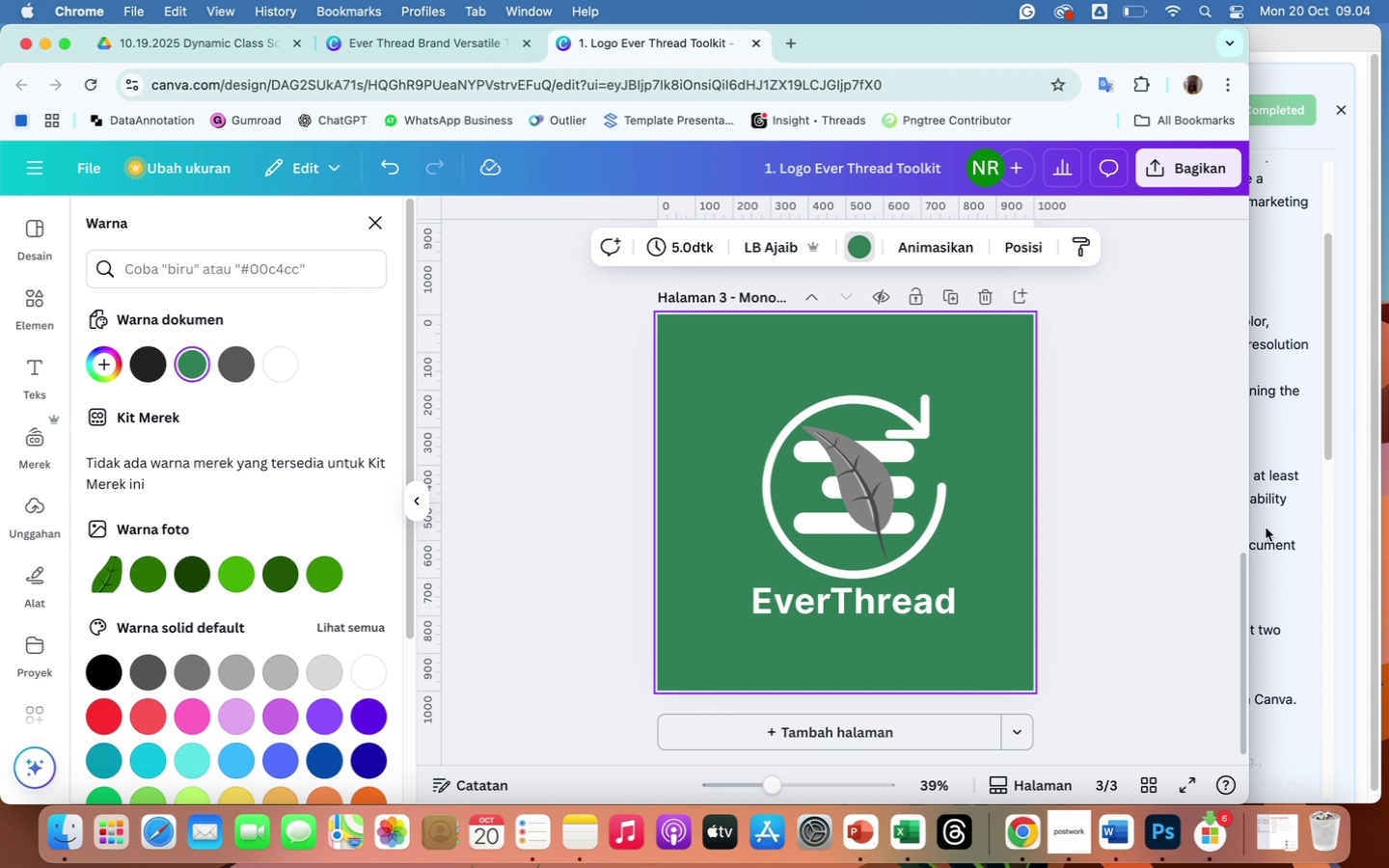 
left_click([1283, 421])